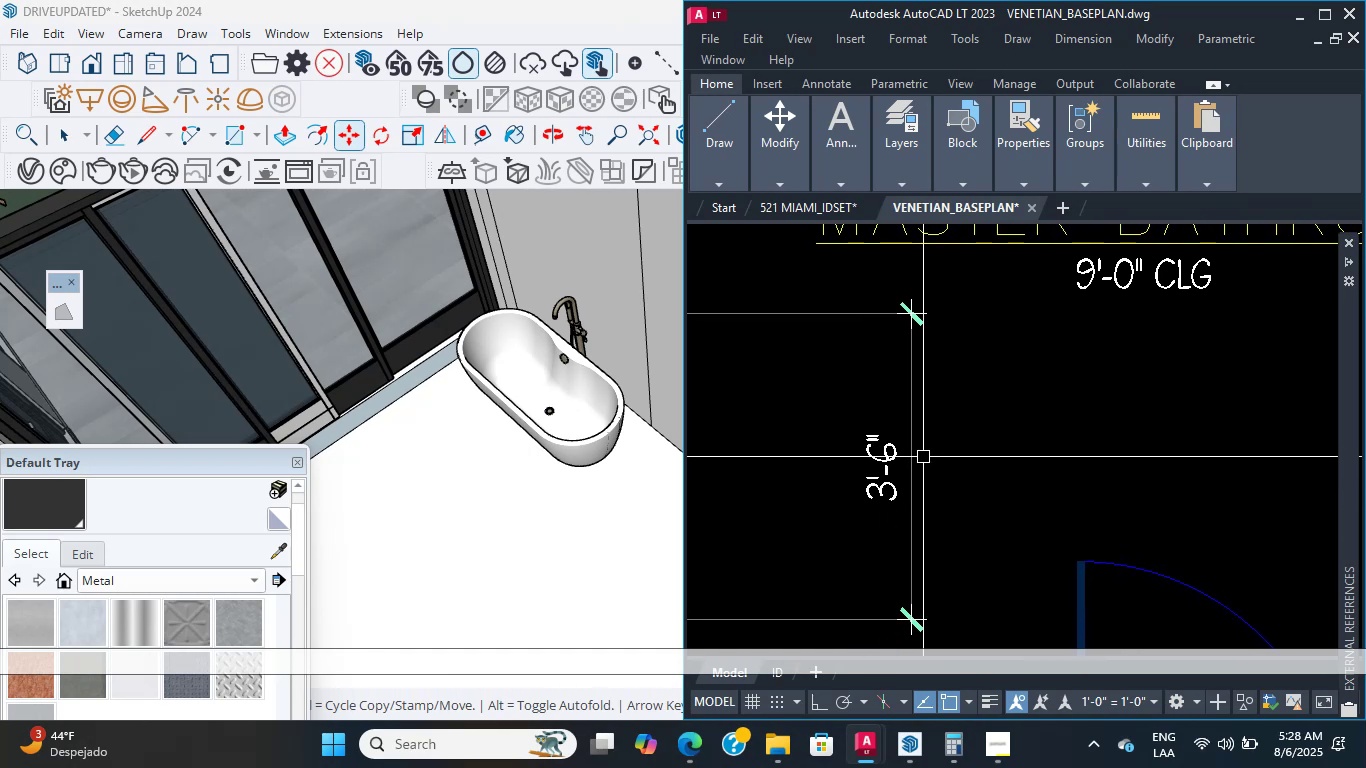 
scroll: coordinate [915, 371], scroll_direction: down, amount: 4.0
 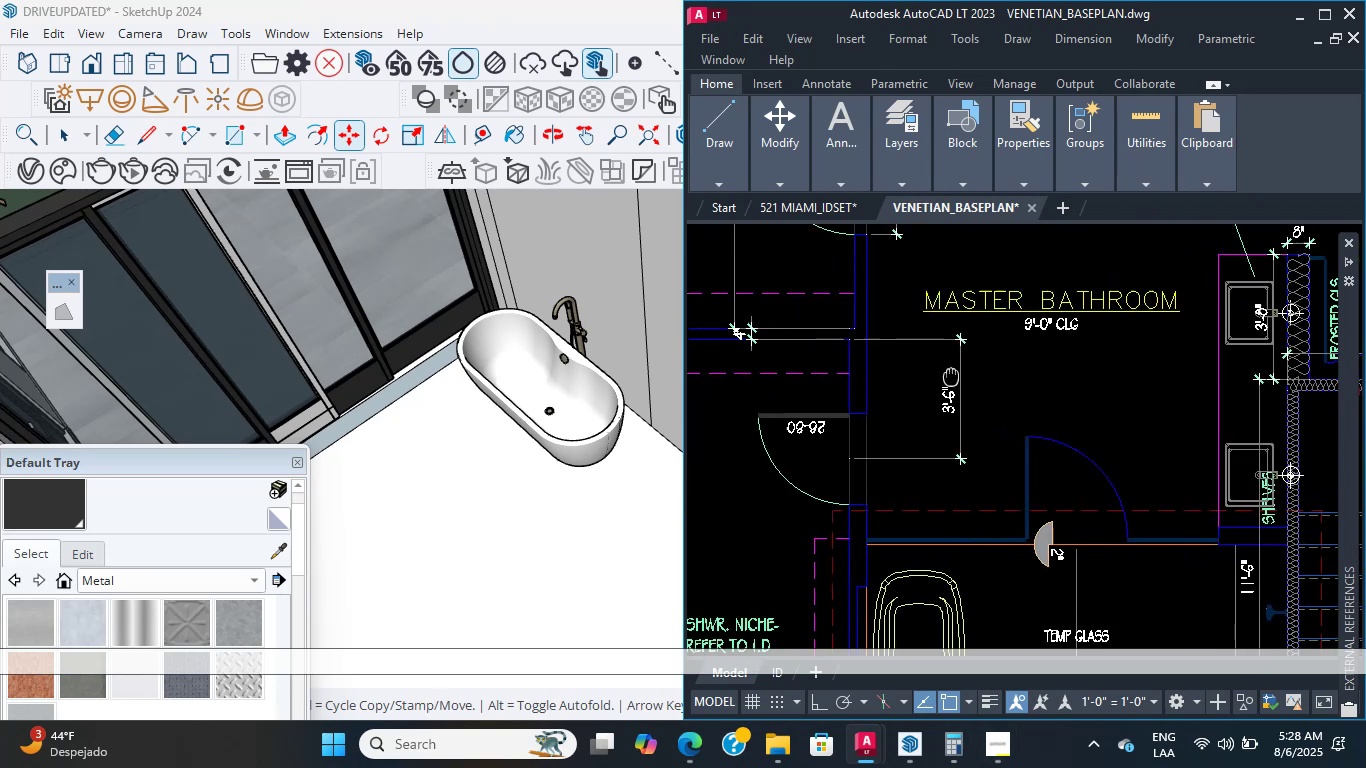 
scroll: coordinate [852, 464], scroll_direction: up, amount: 2.0
 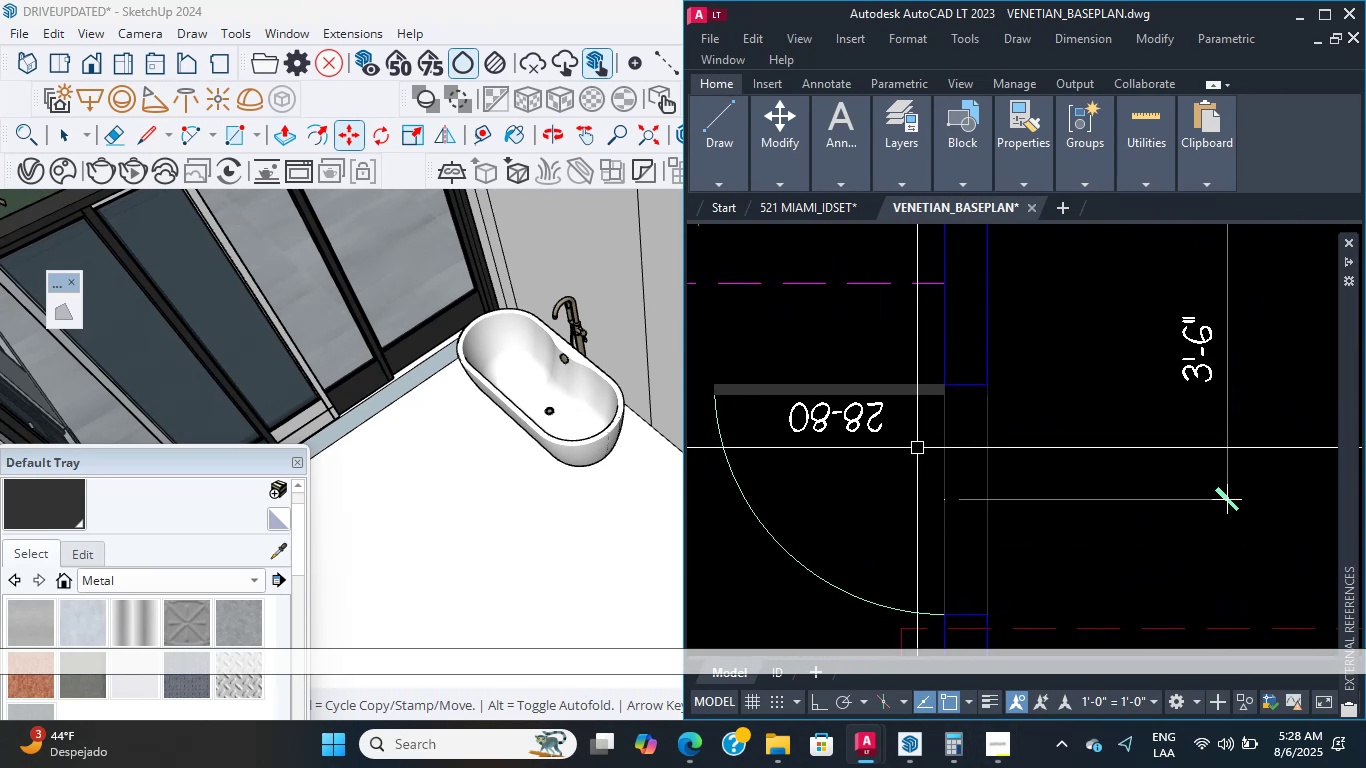 
wait(5.96)
 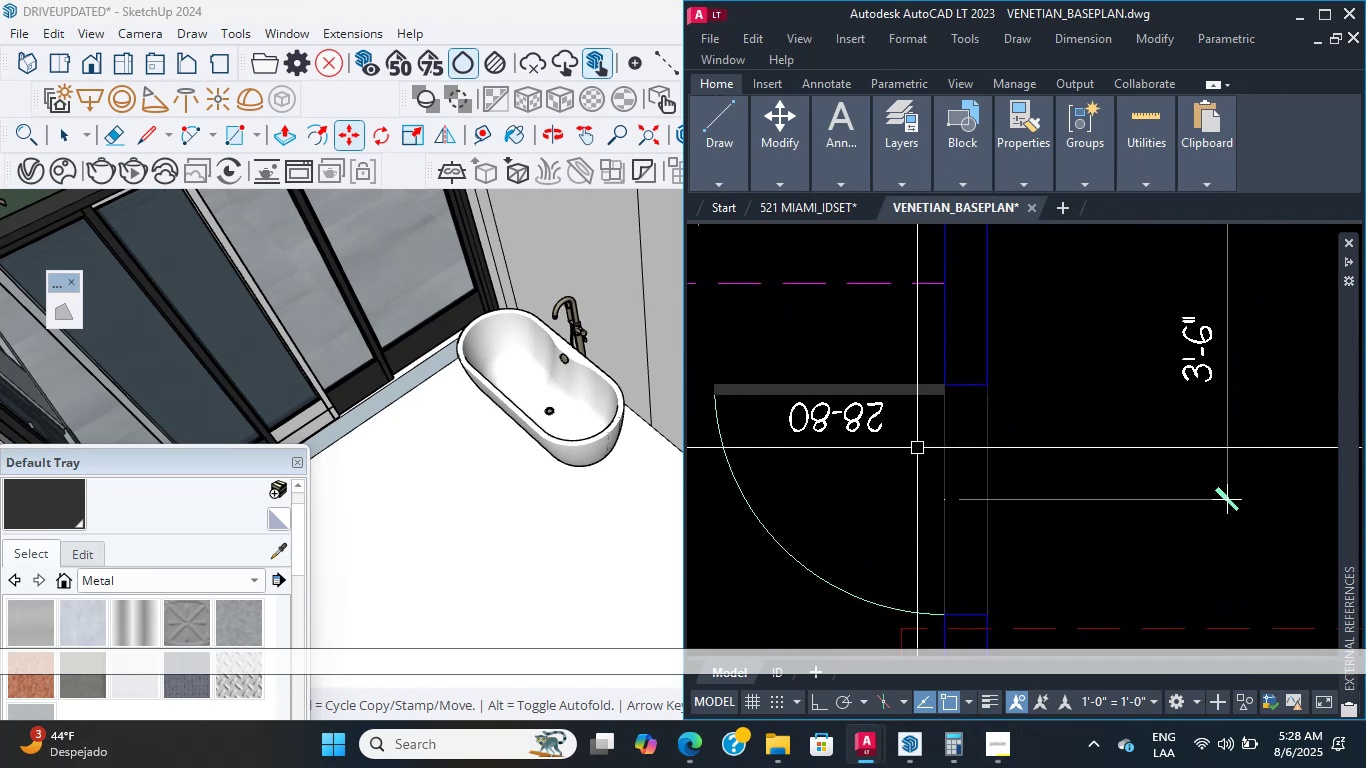 
scroll: coordinate [917, 448], scroll_direction: down, amount: 1.0
 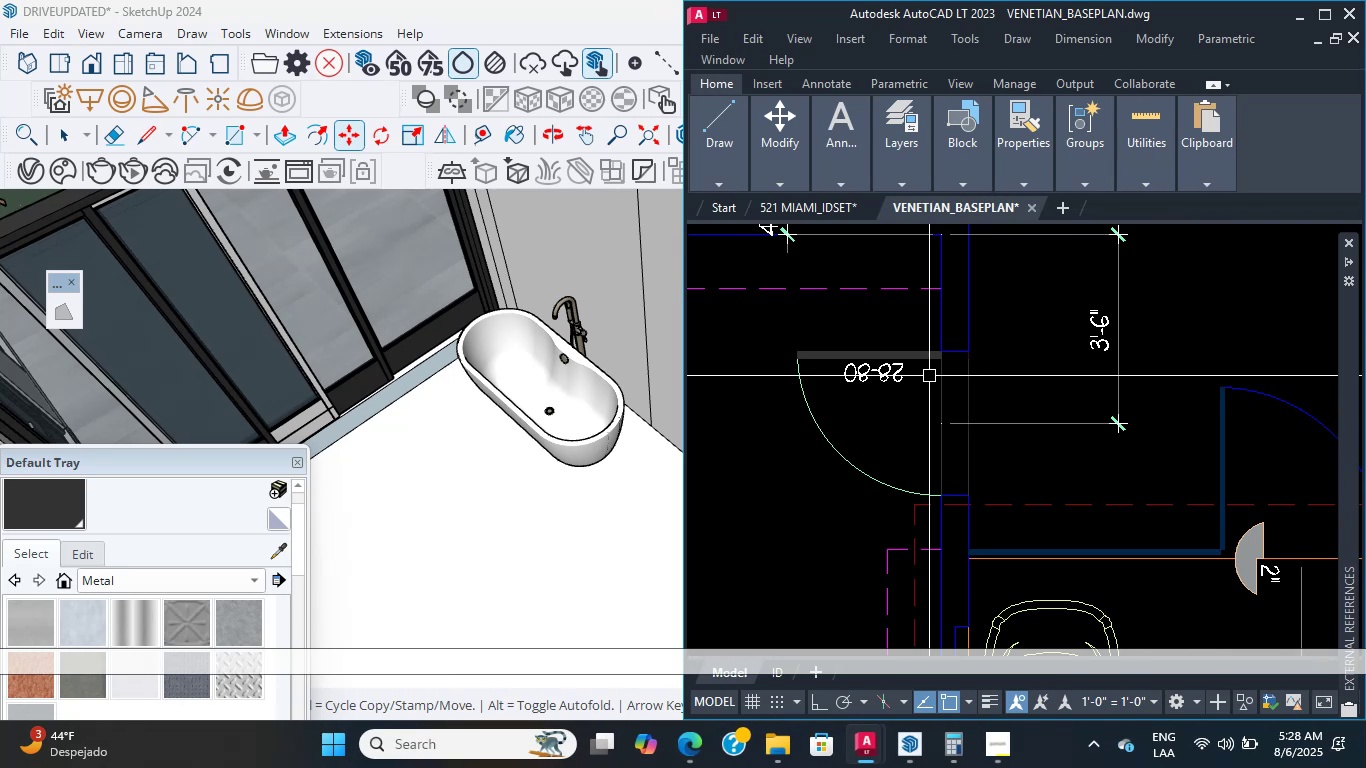 
wait(11.43)
 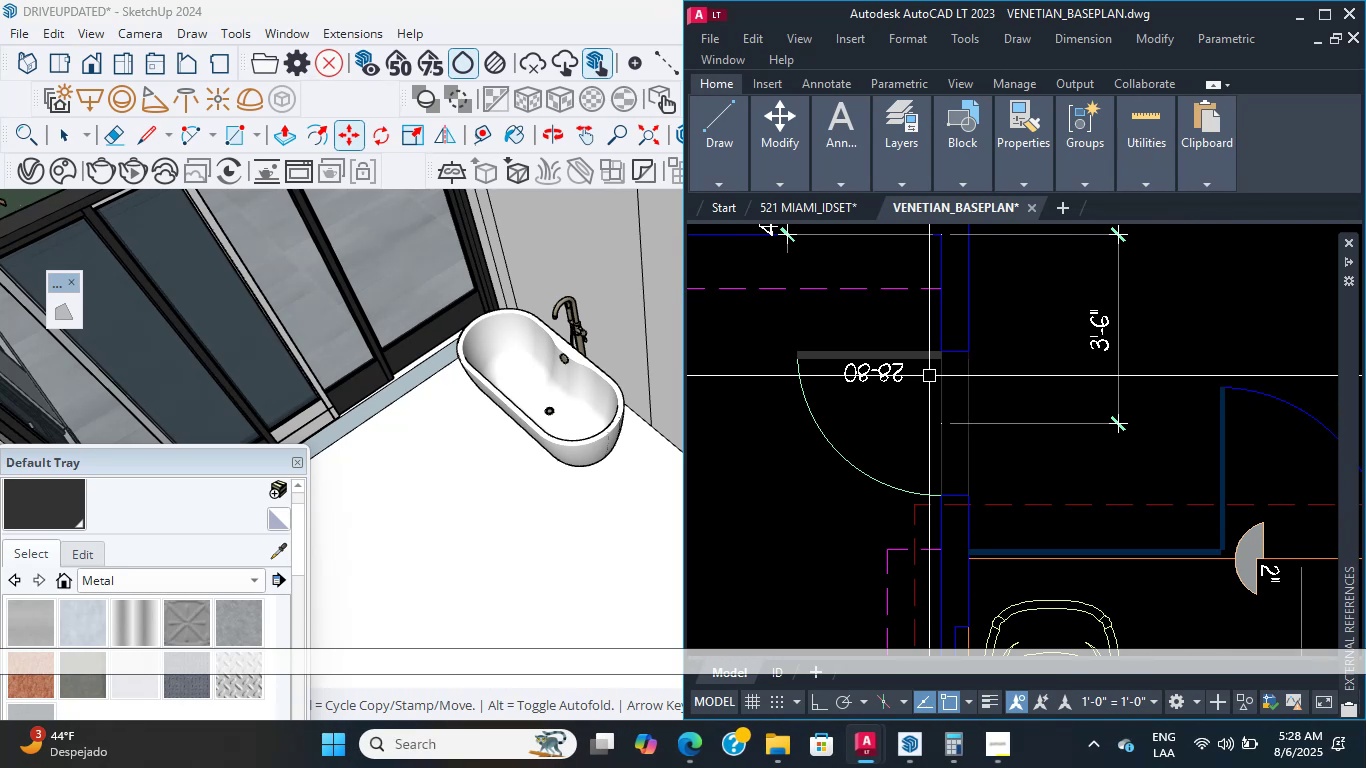 
scroll: coordinate [929, 376], scroll_direction: down, amount: 3.0
 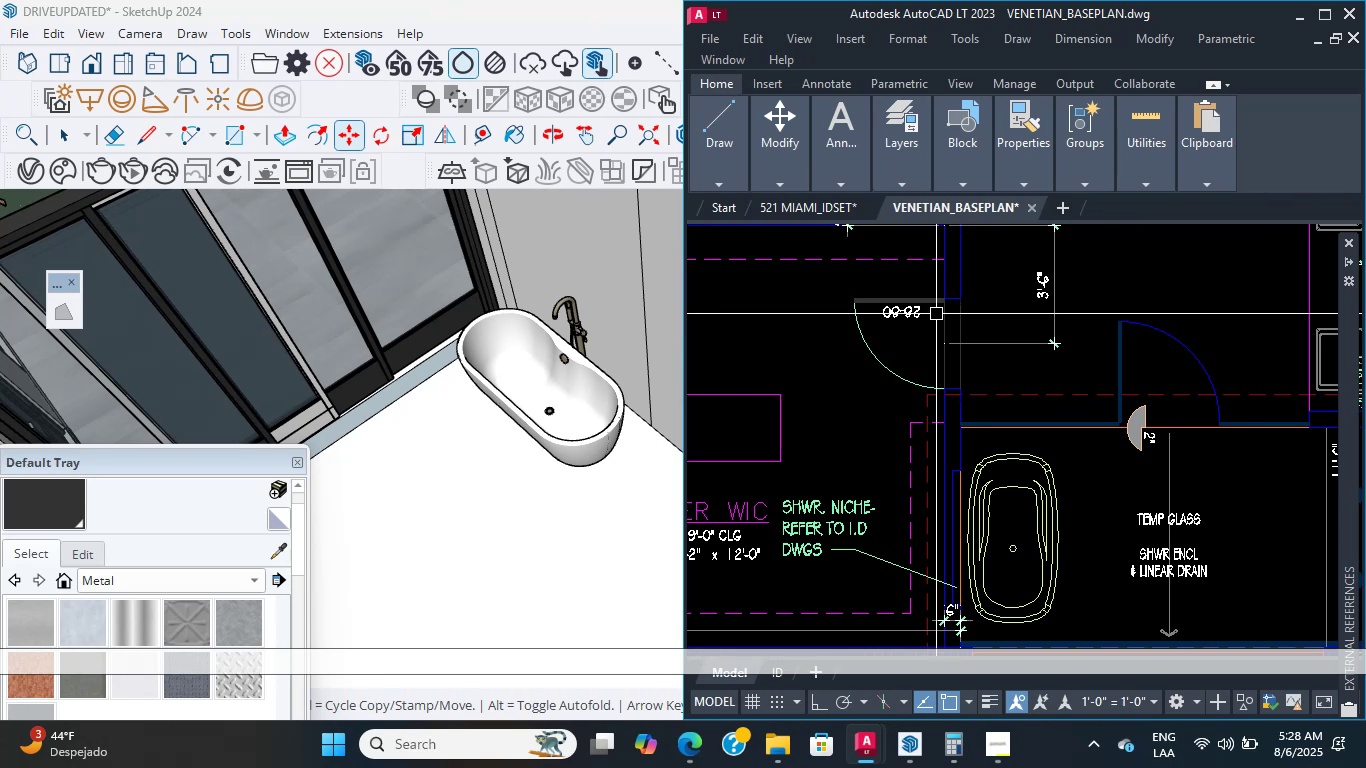 
wait(12.88)
 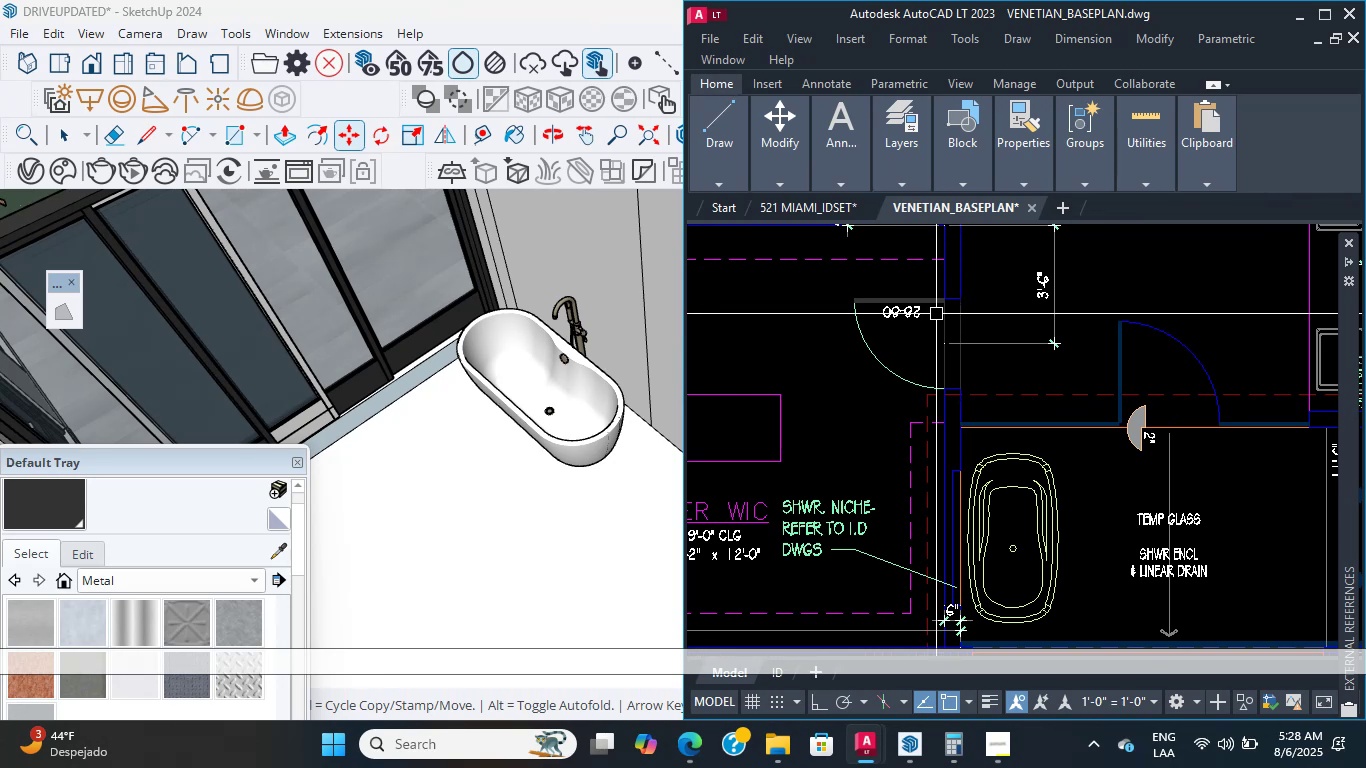 
scroll: coordinate [451, 472], scroll_direction: down, amount: 1.0
 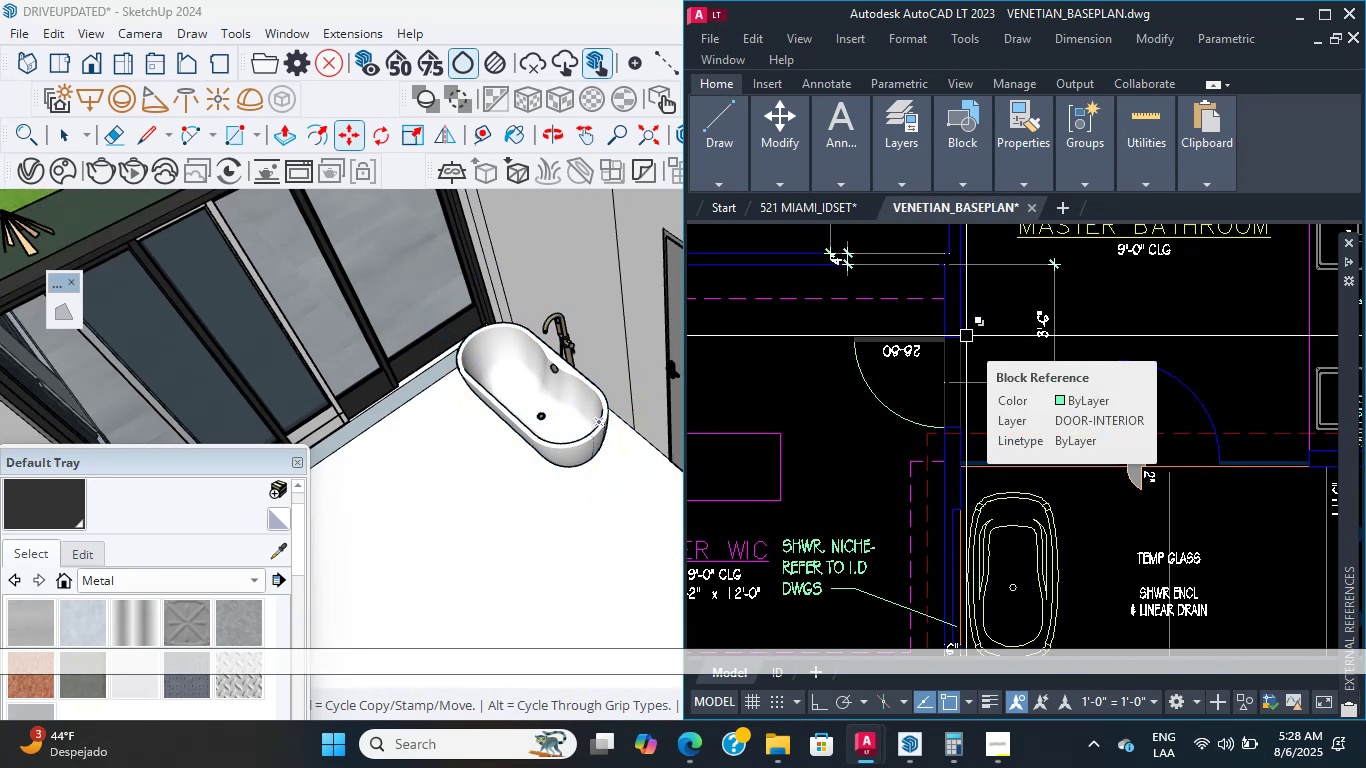 
wait(7.9)
 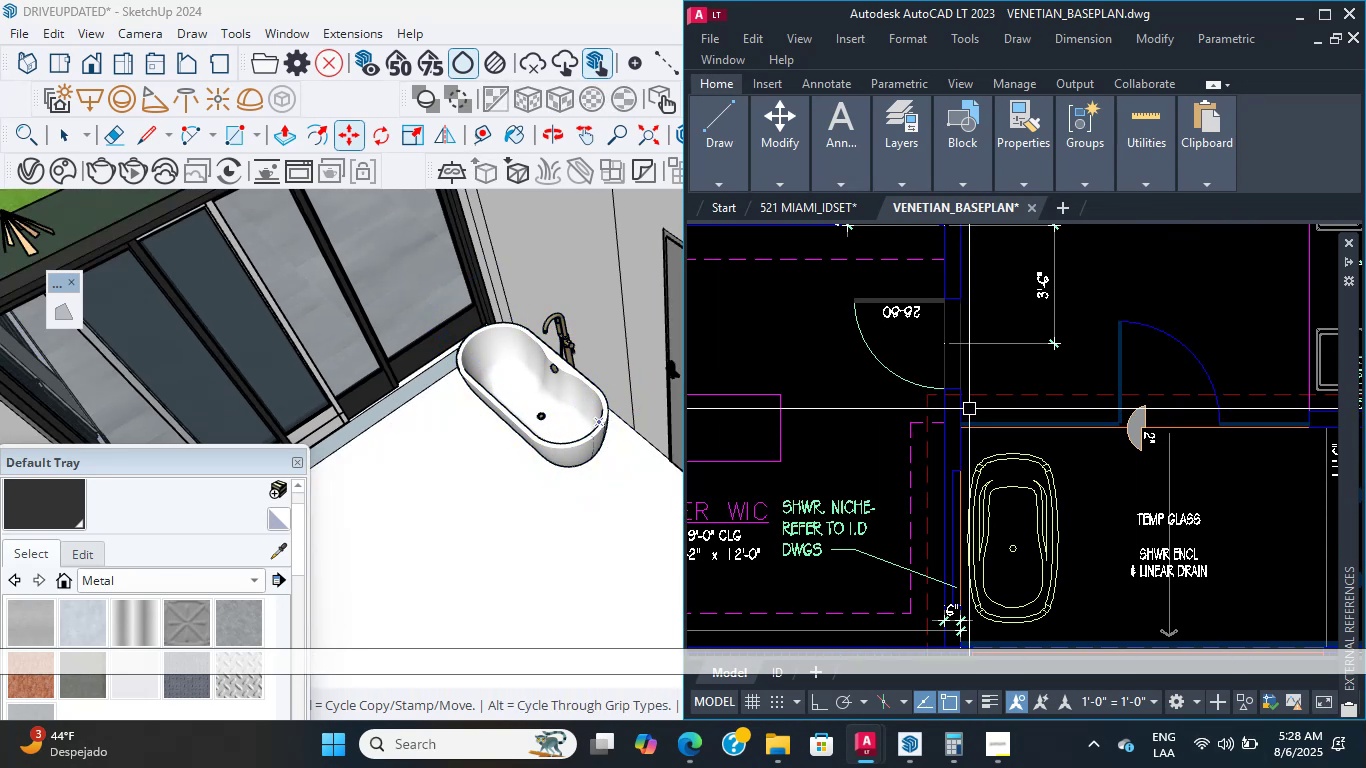 
scroll: coordinate [966, 326], scroll_direction: up, amount: 2.0
 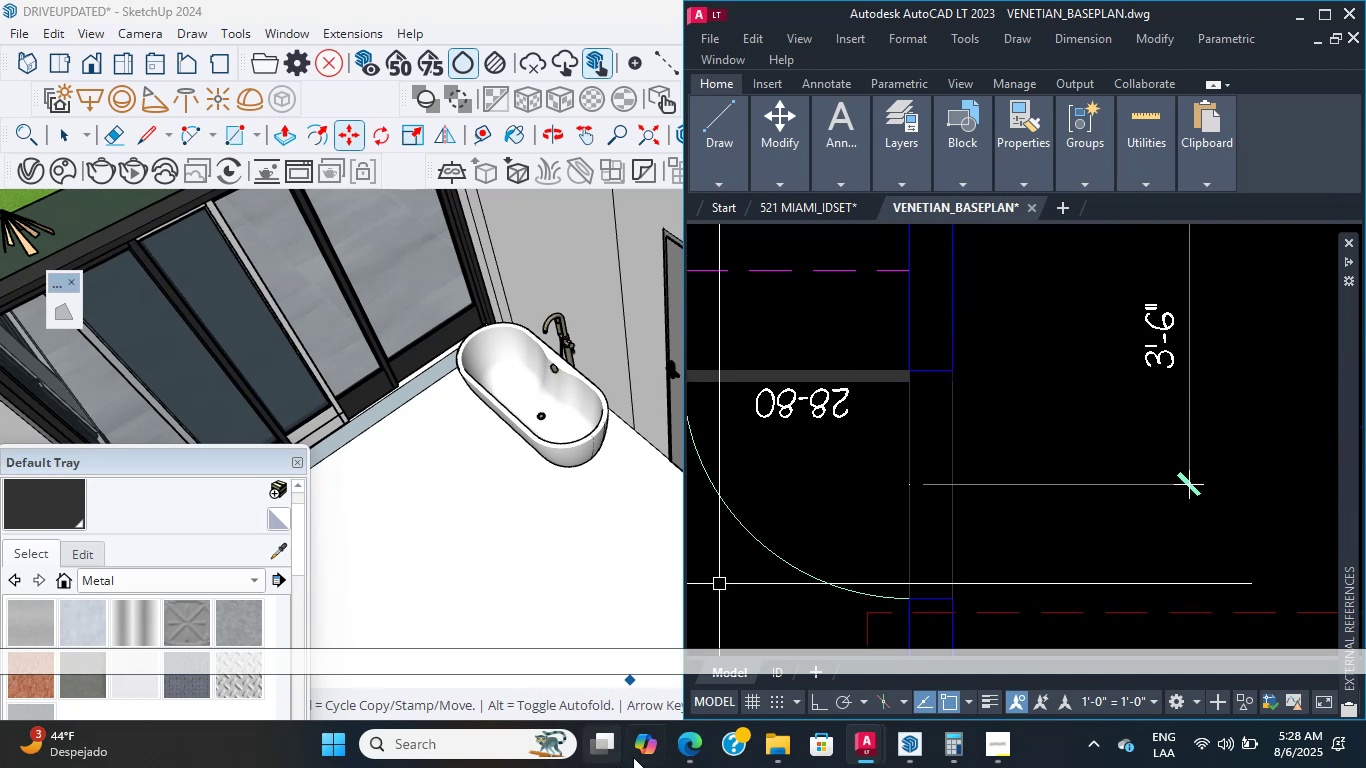 